 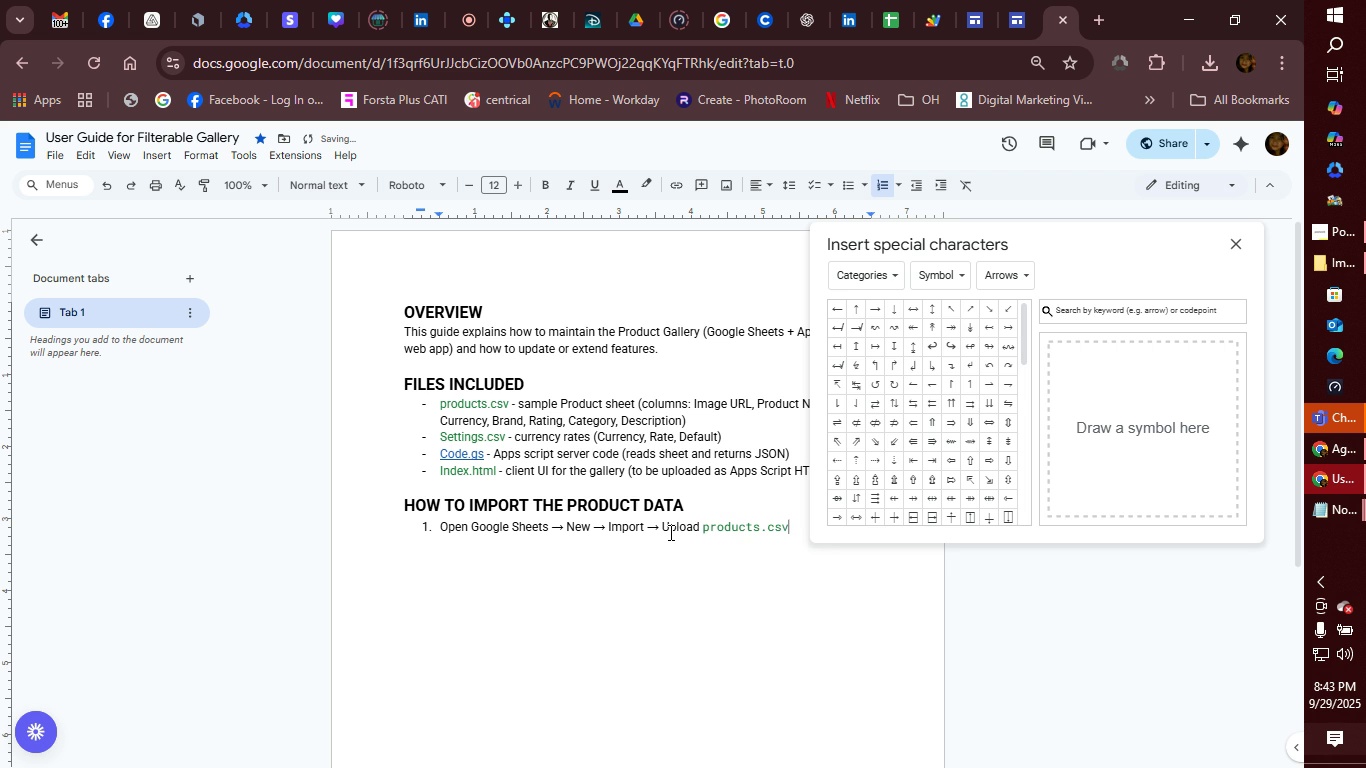 
key(Period)
 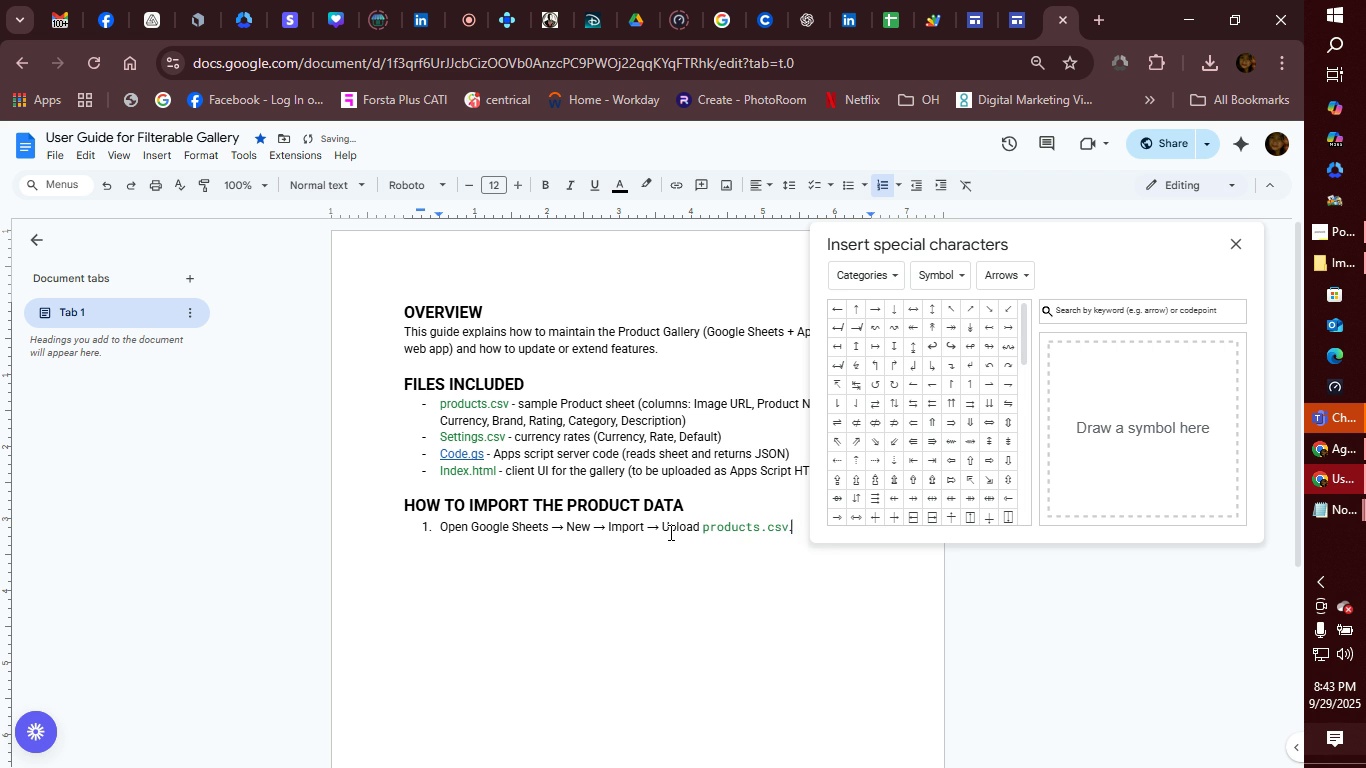 
key(Enter)
 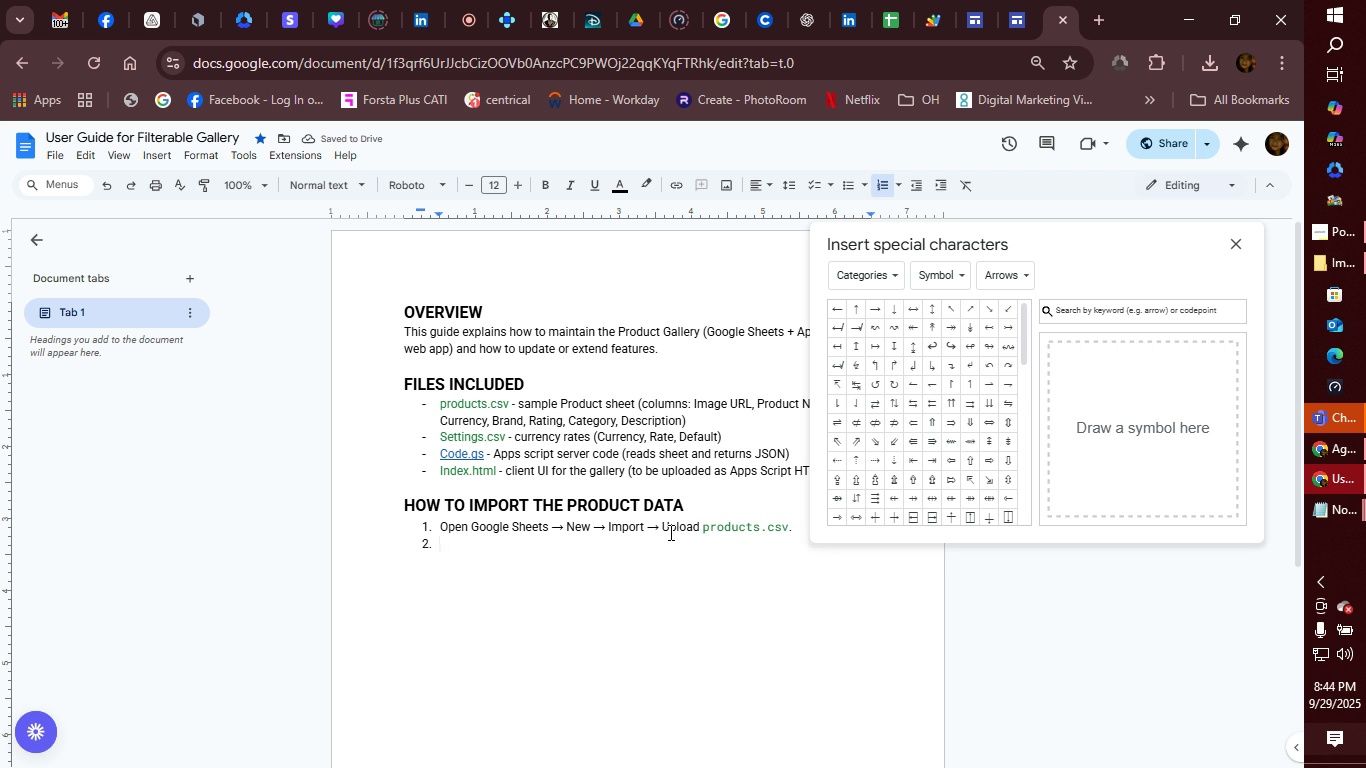 
type(Rename the sheet )
 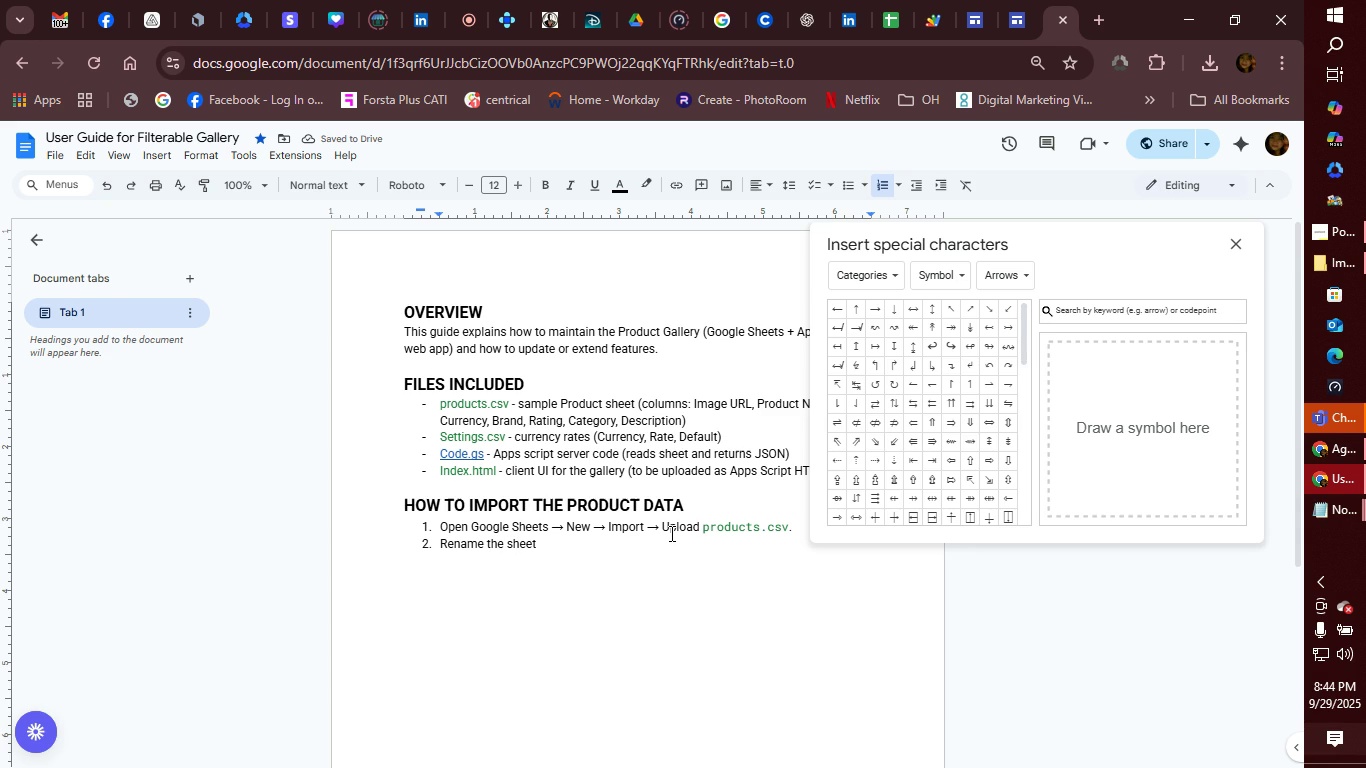 
type(tab to `Products`)